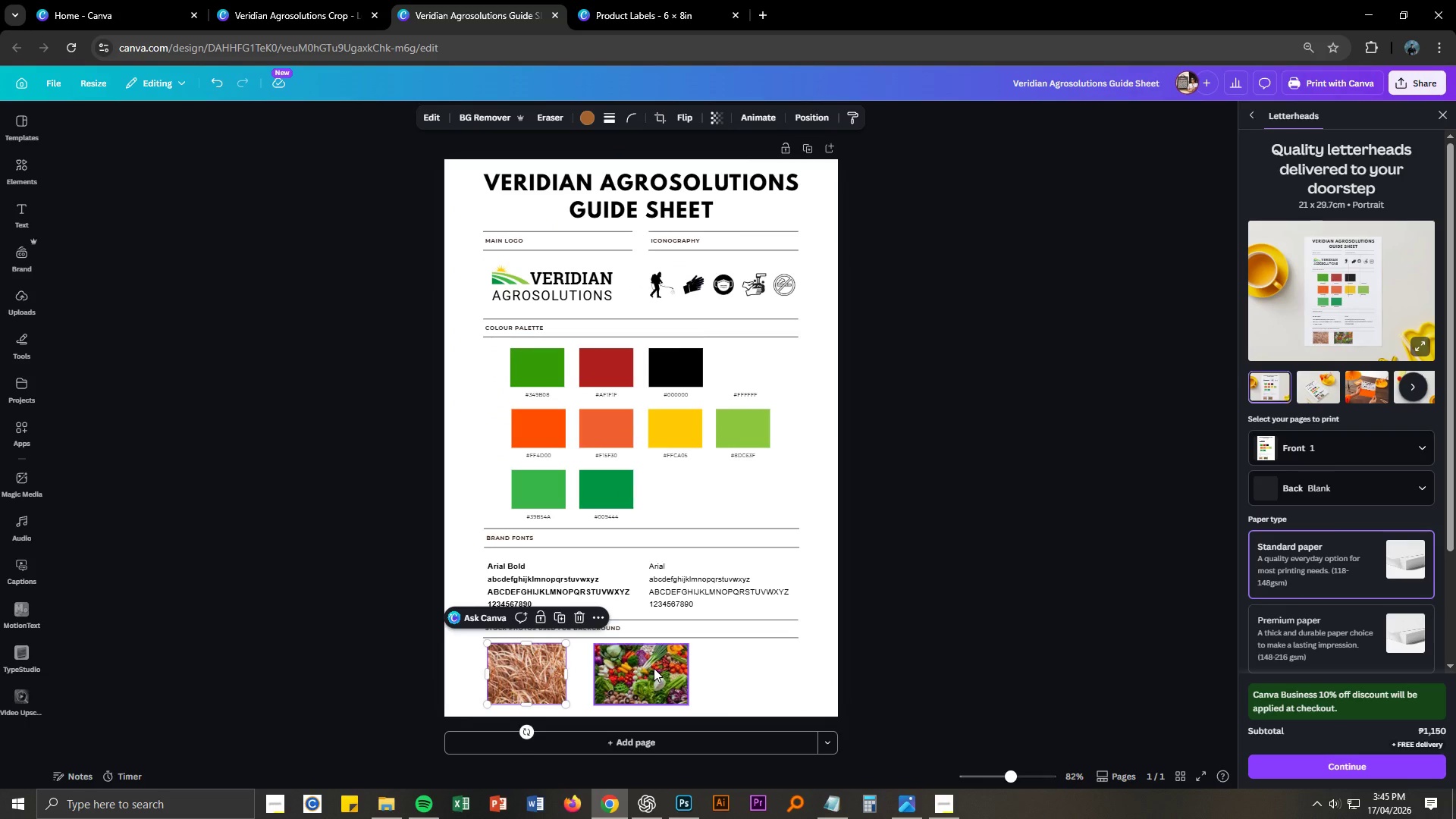 
left_click([808, 679])
 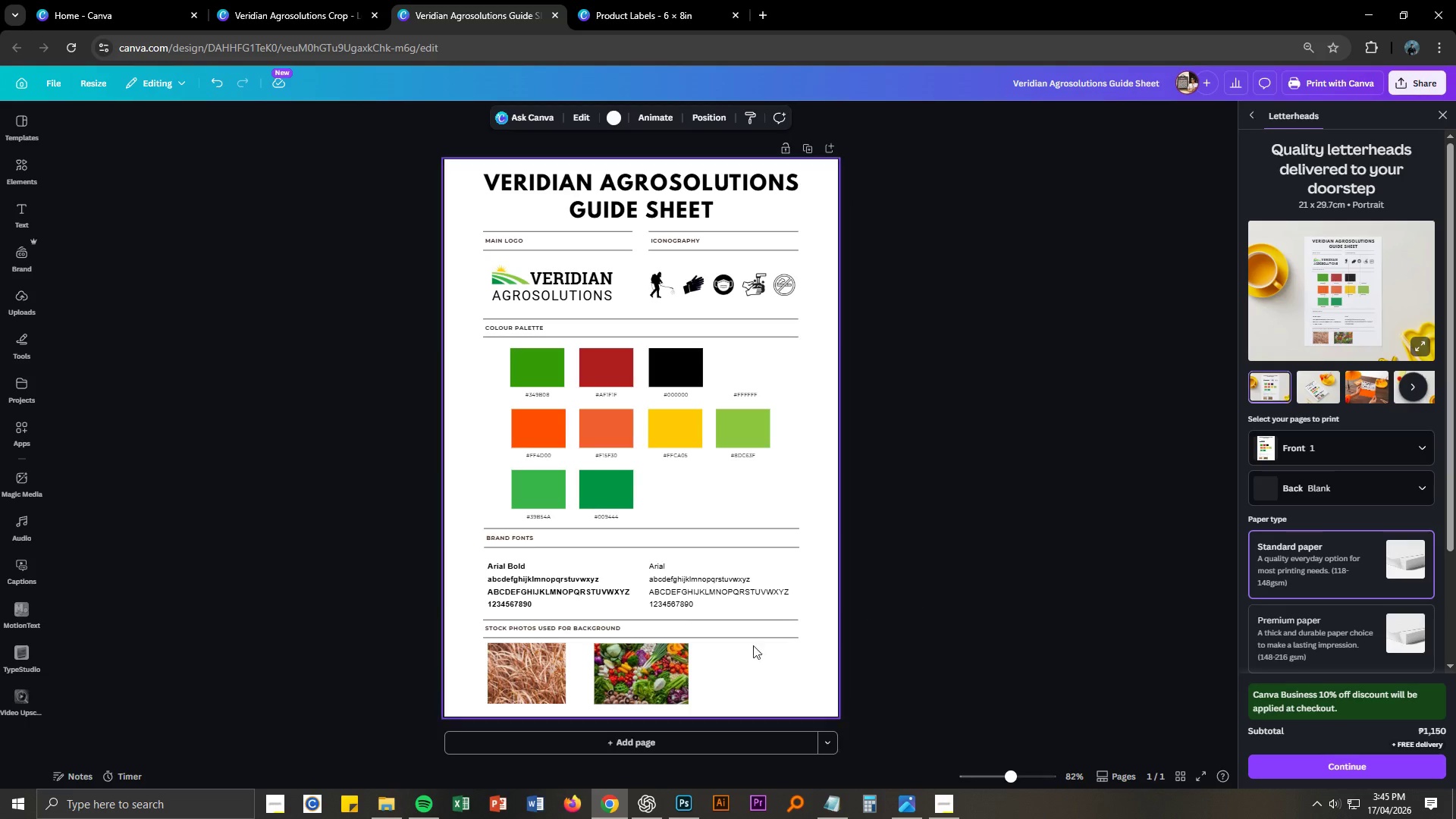 
left_click_drag(start_coordinate=[633, 675], to_coordinate=[610, 674])
 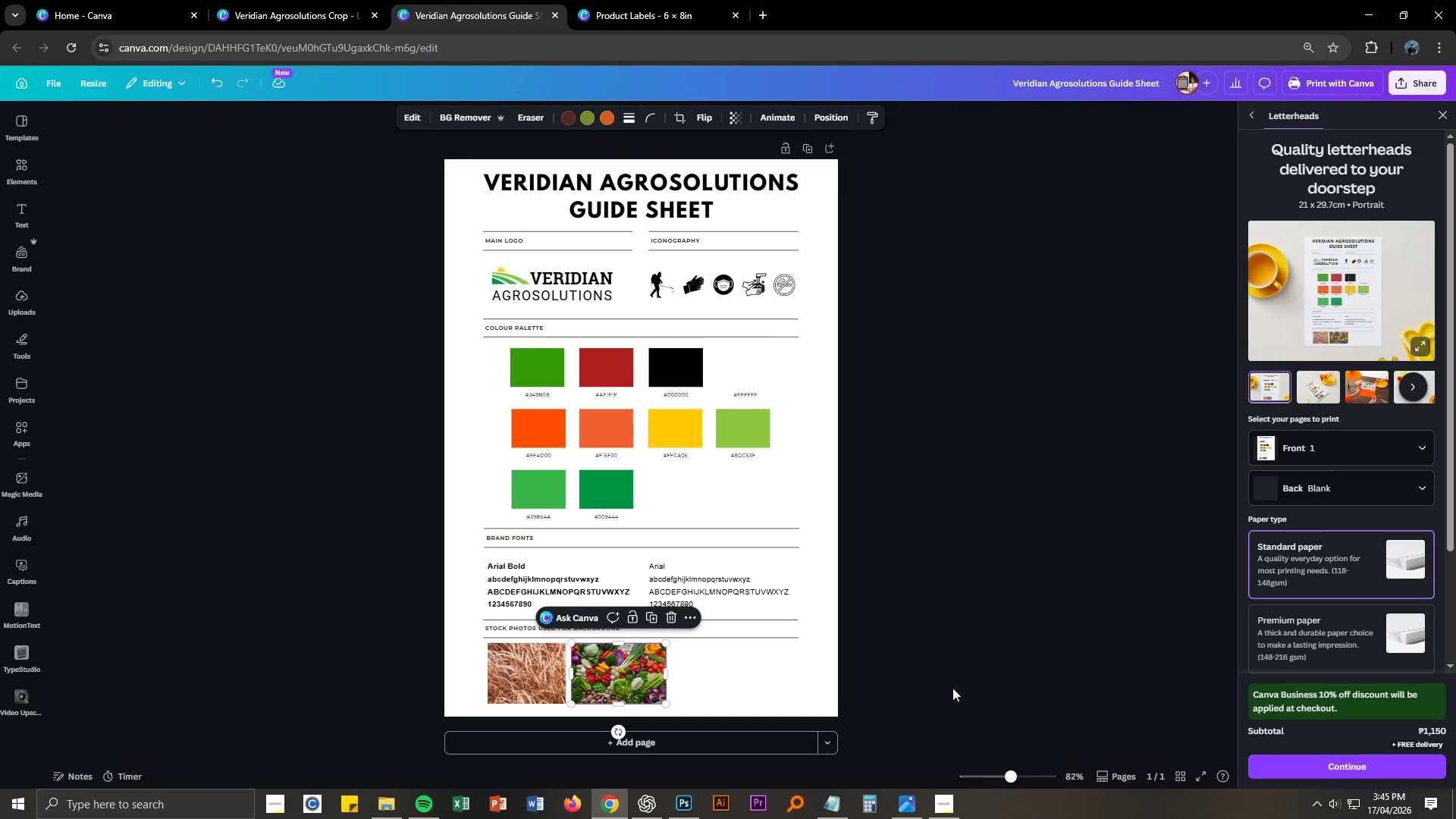 
left_click([956, 687])
 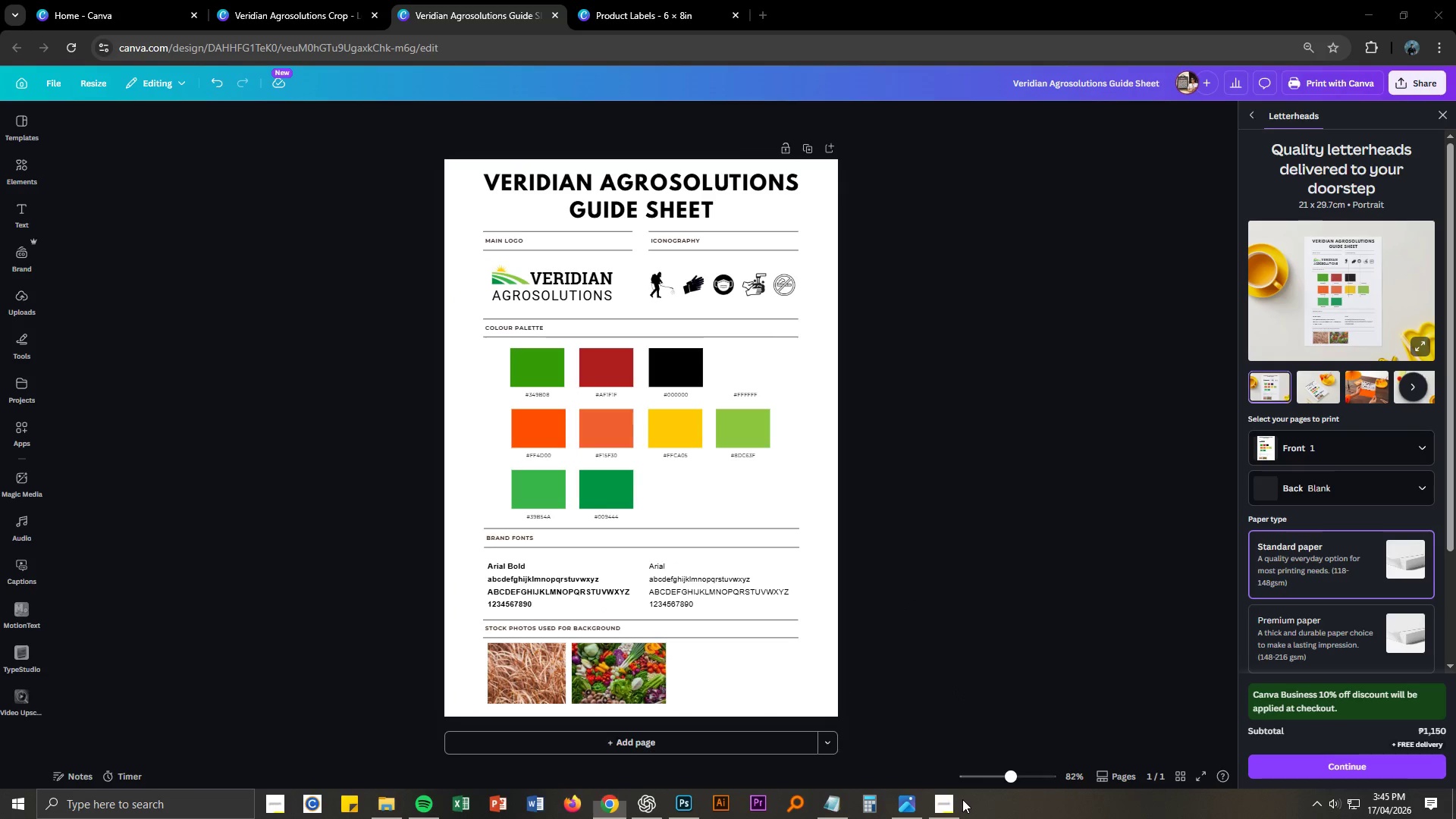 
double_click([957, 801])